 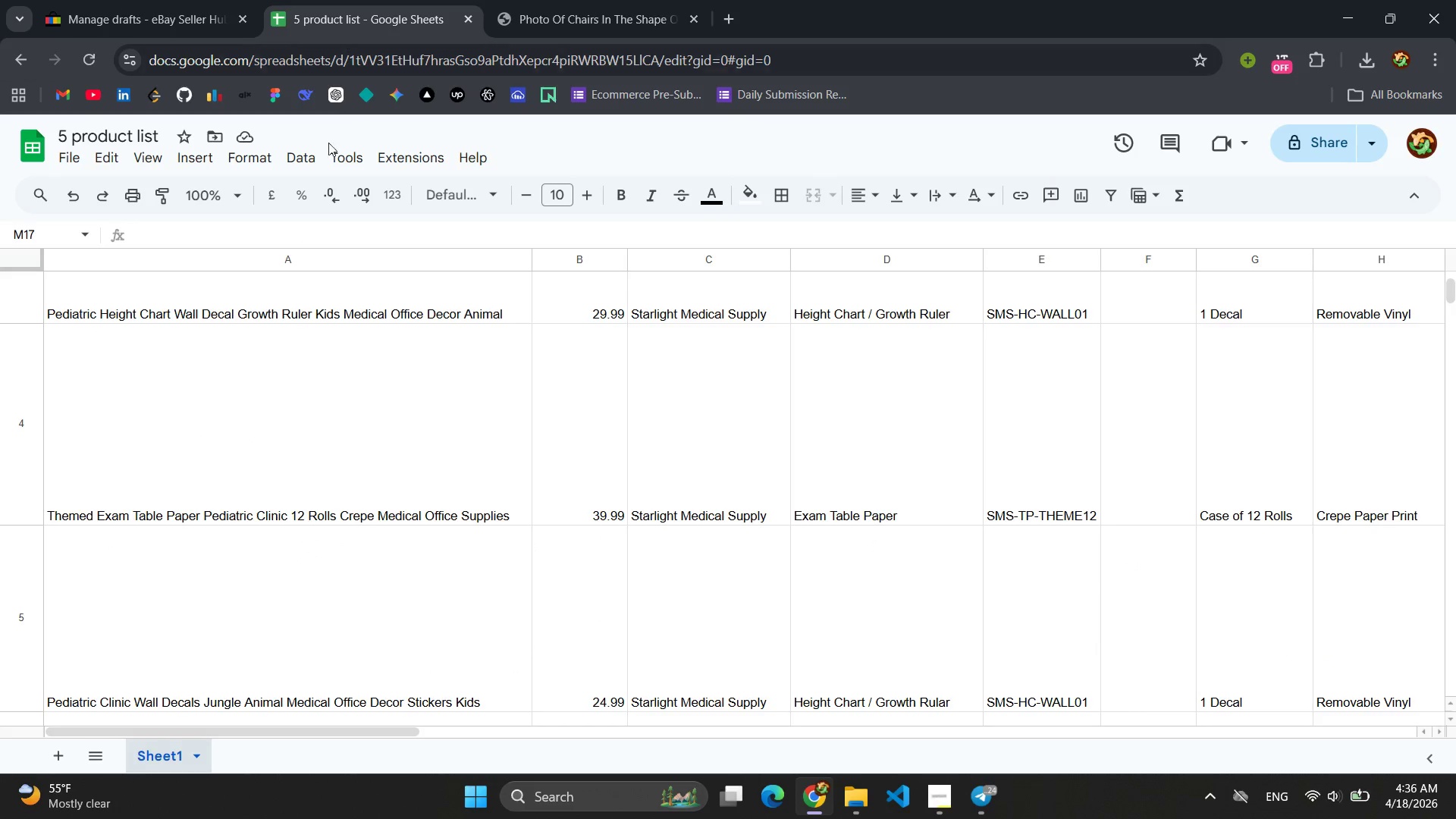 
double_click([115, 136])
 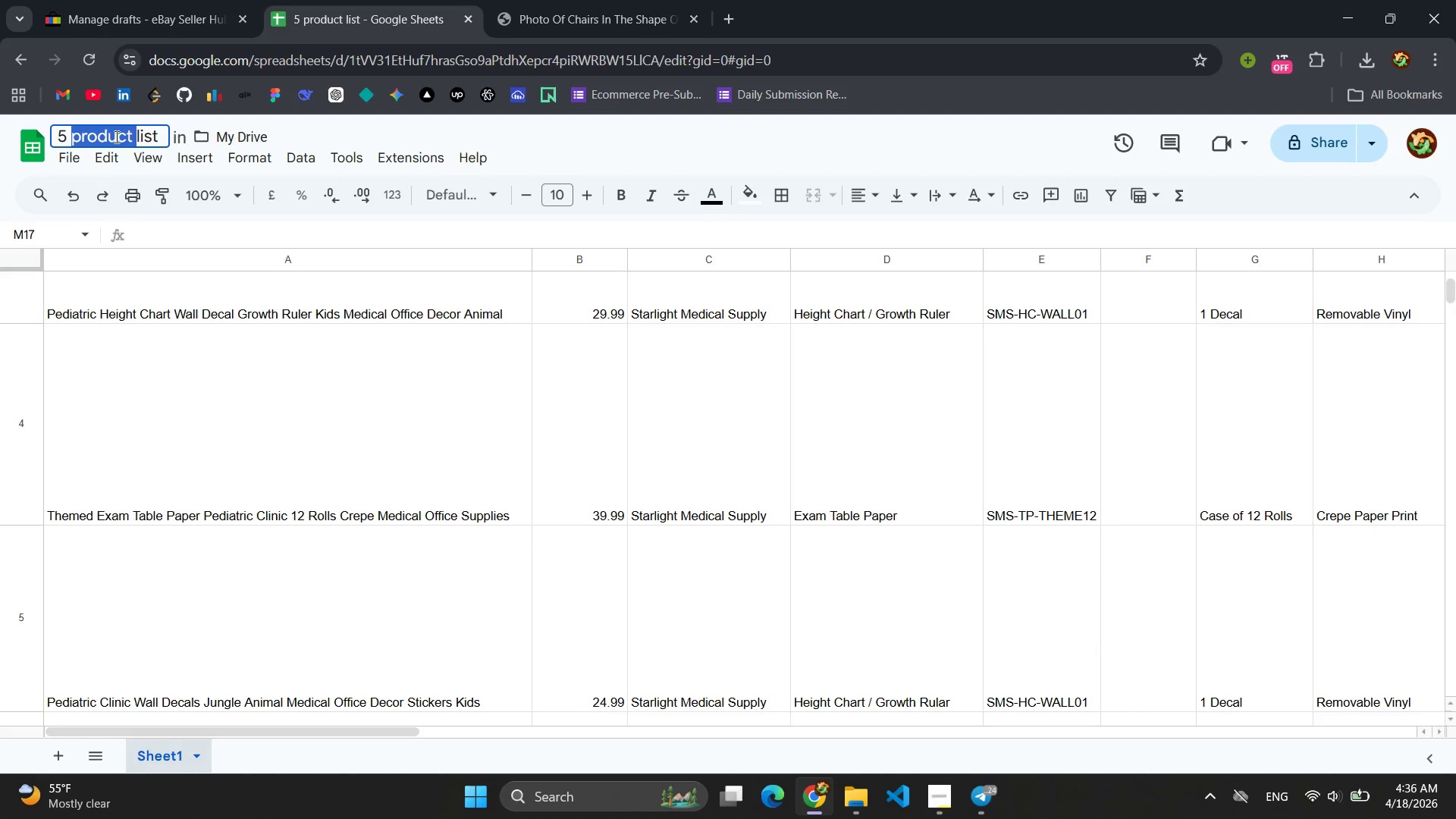 
triple_click([115, 136])
 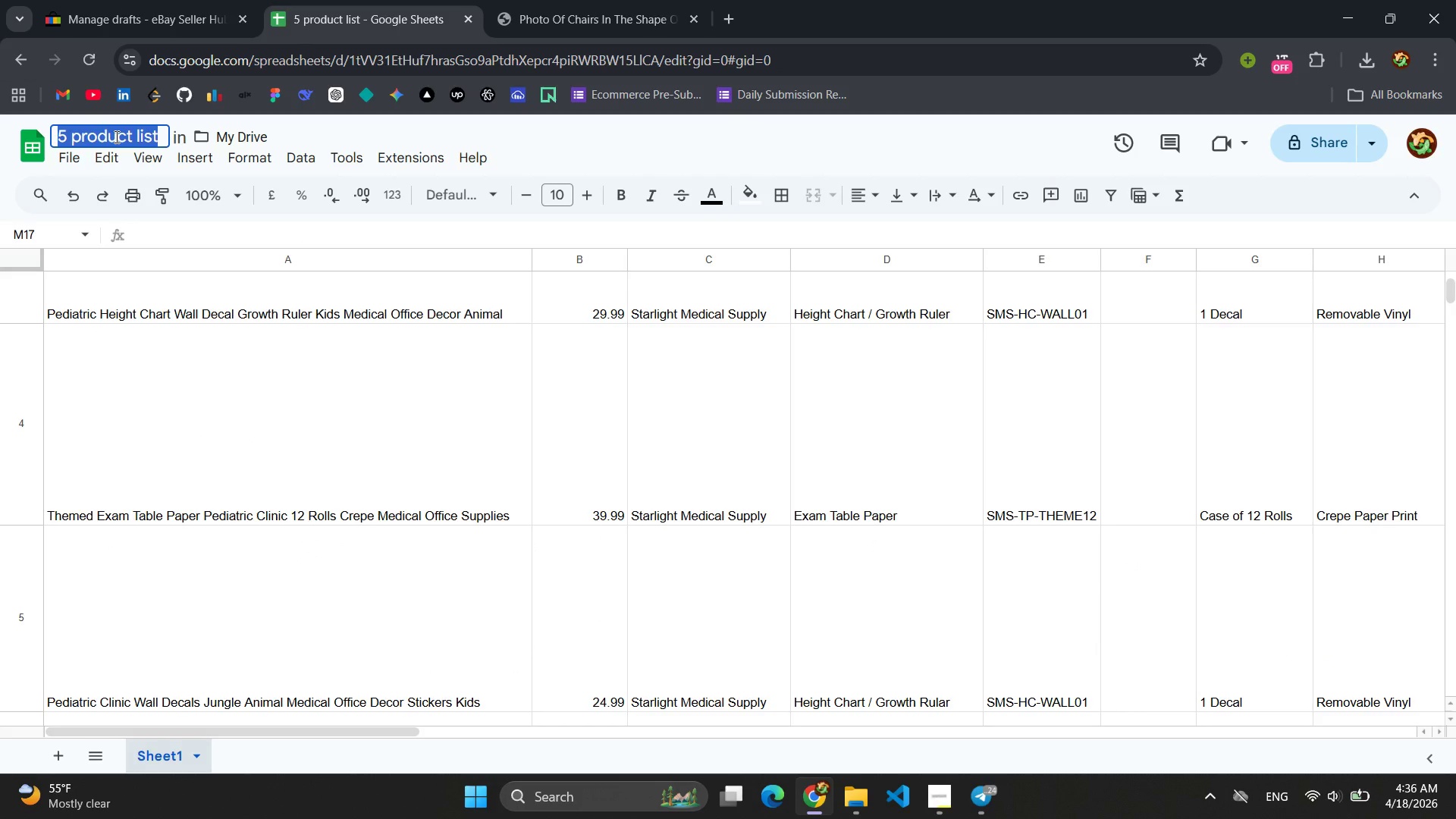 
key(Control+V)
 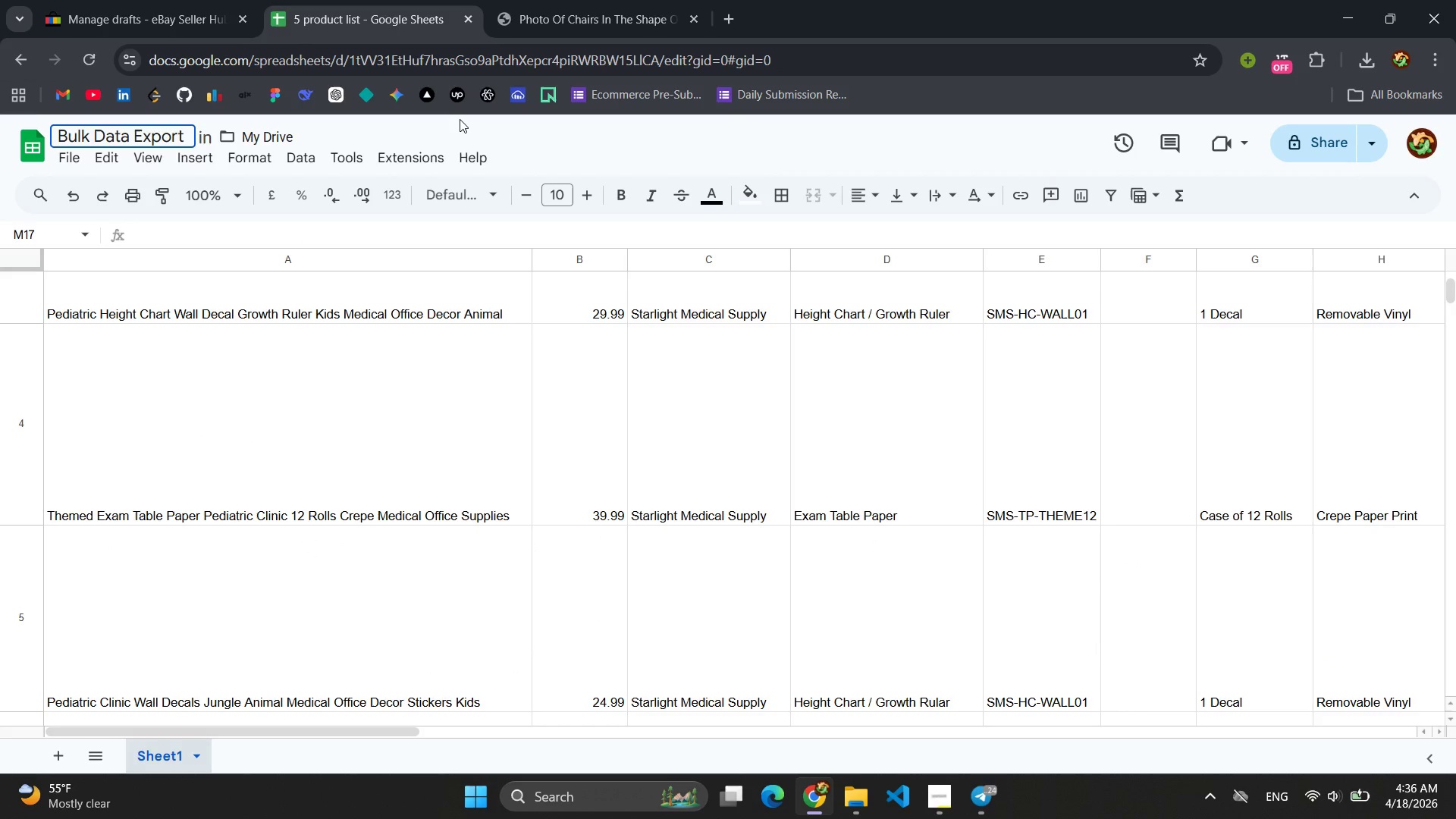 
left_click([460, 119])